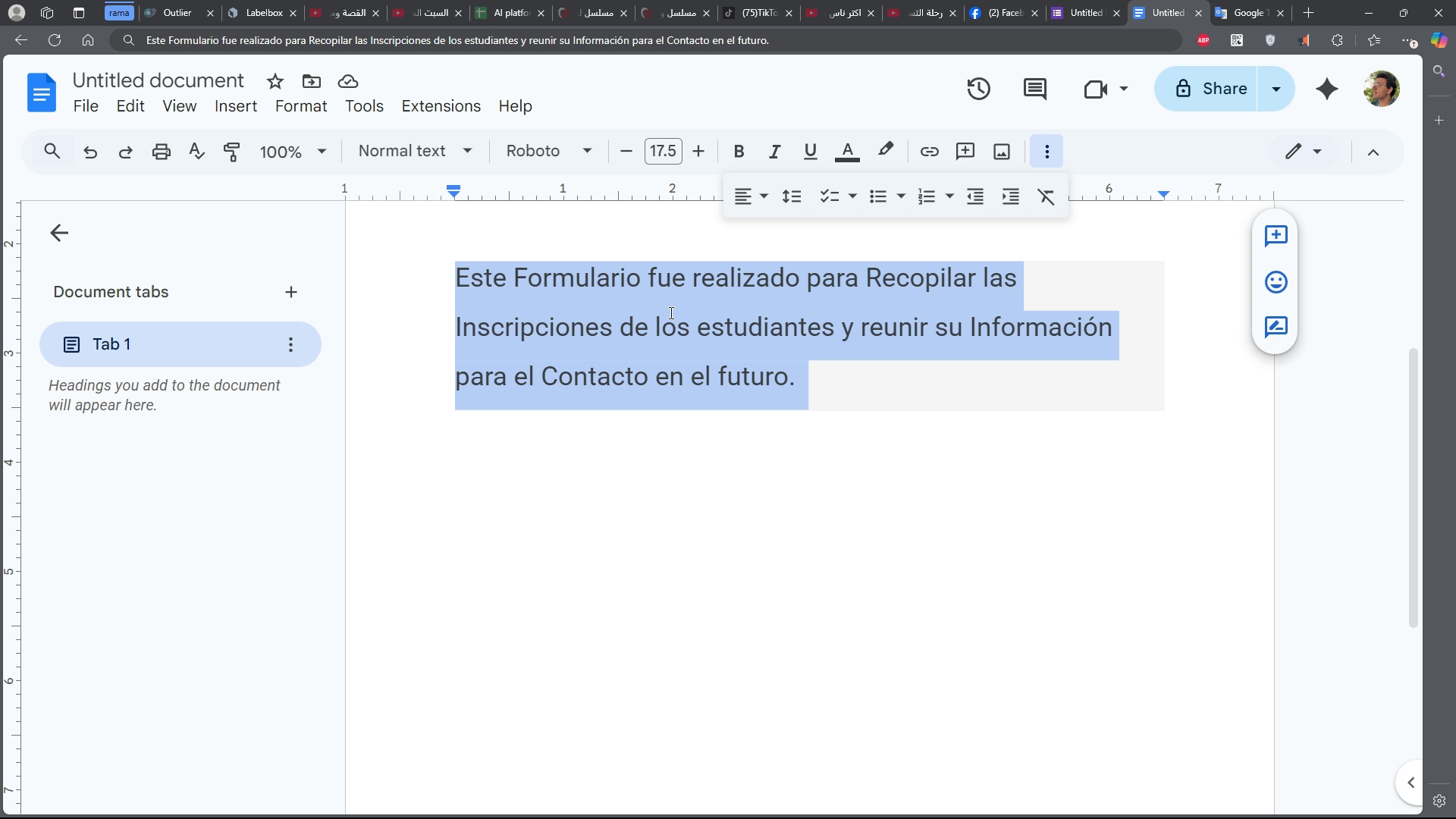 
triple_click([670, 312])
 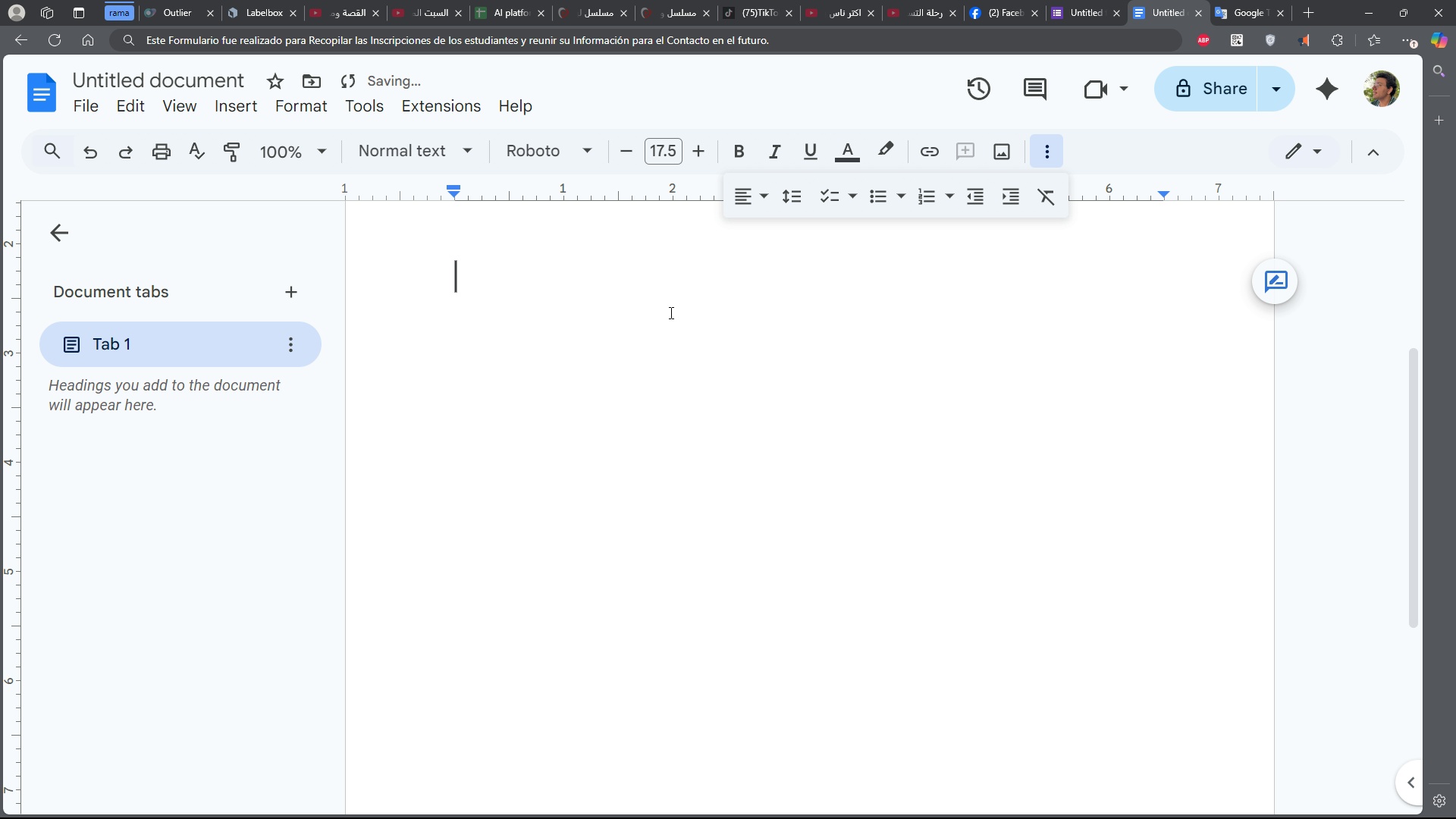 
key(Backspace)
 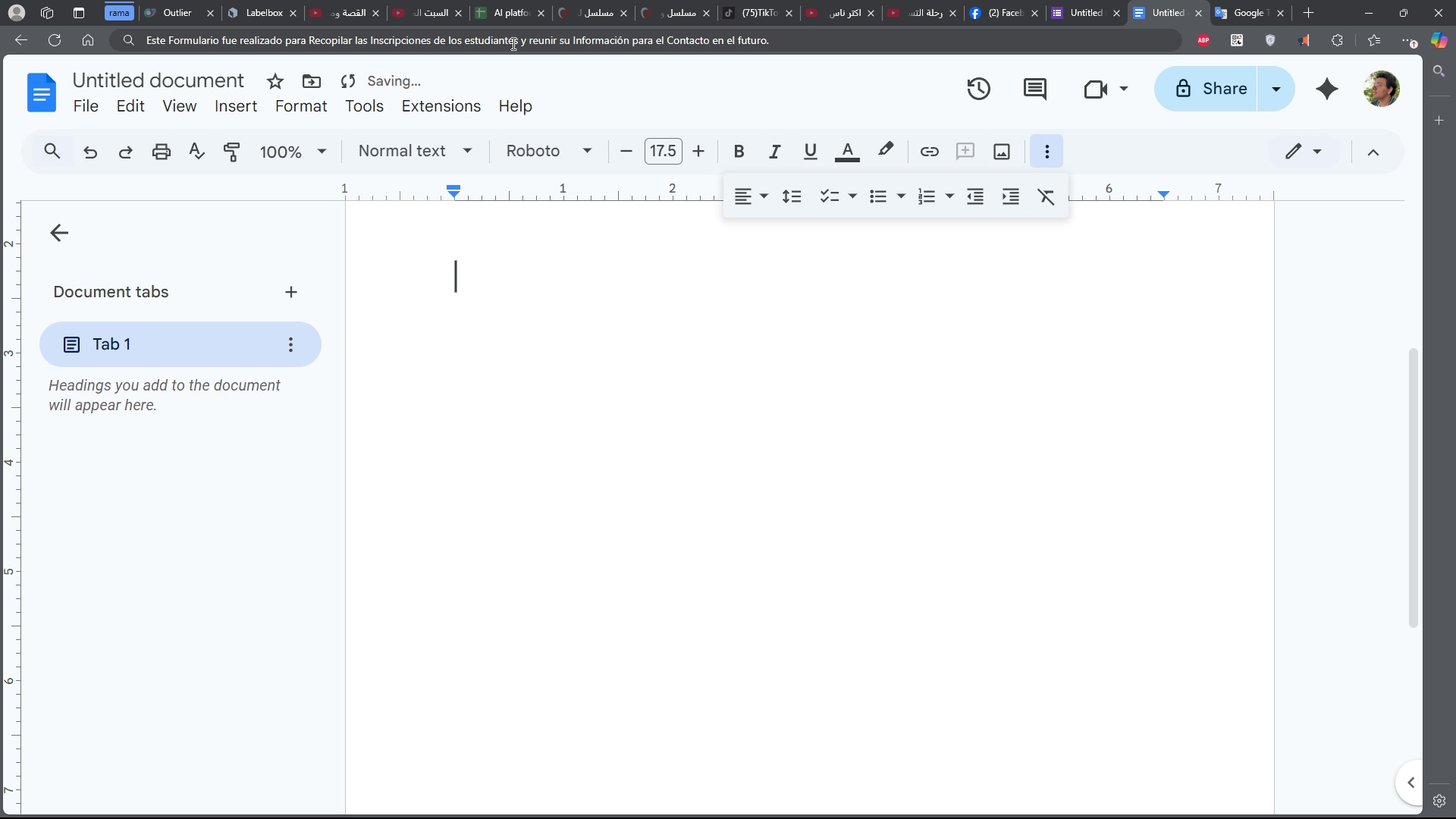 
double_click([512, 43])
 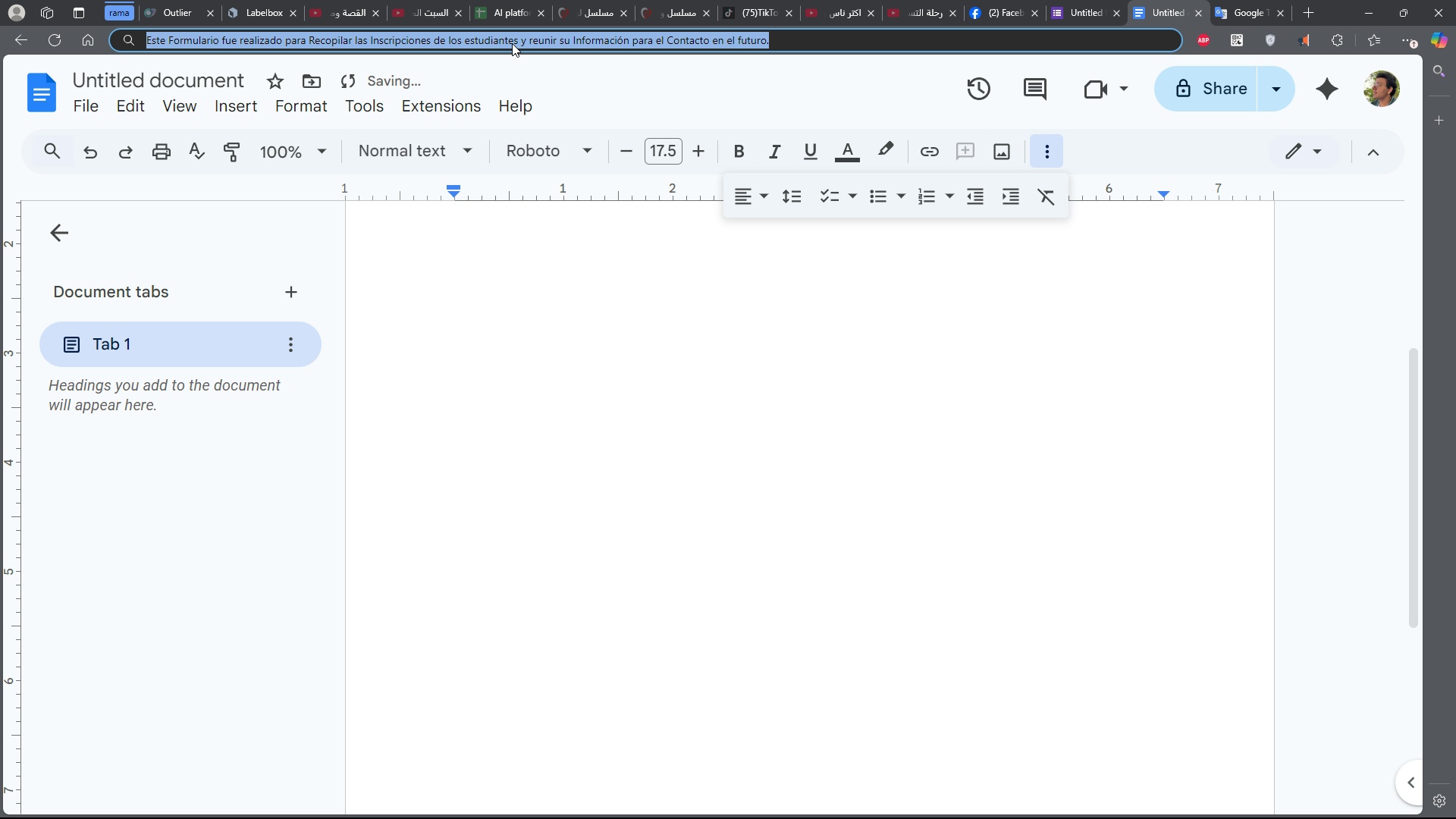 
triple_click([512, 43])
 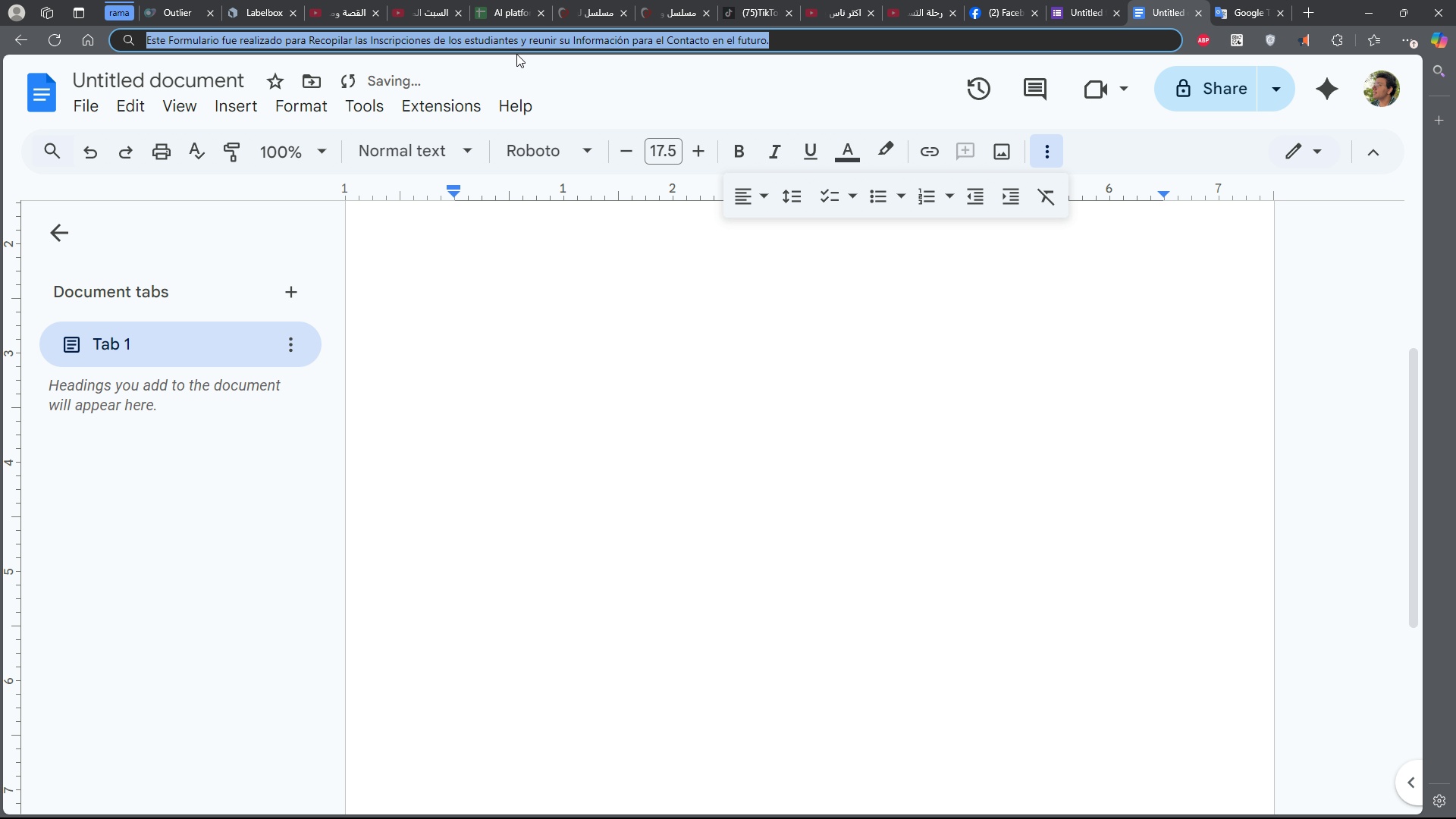 
key(Control+C)
 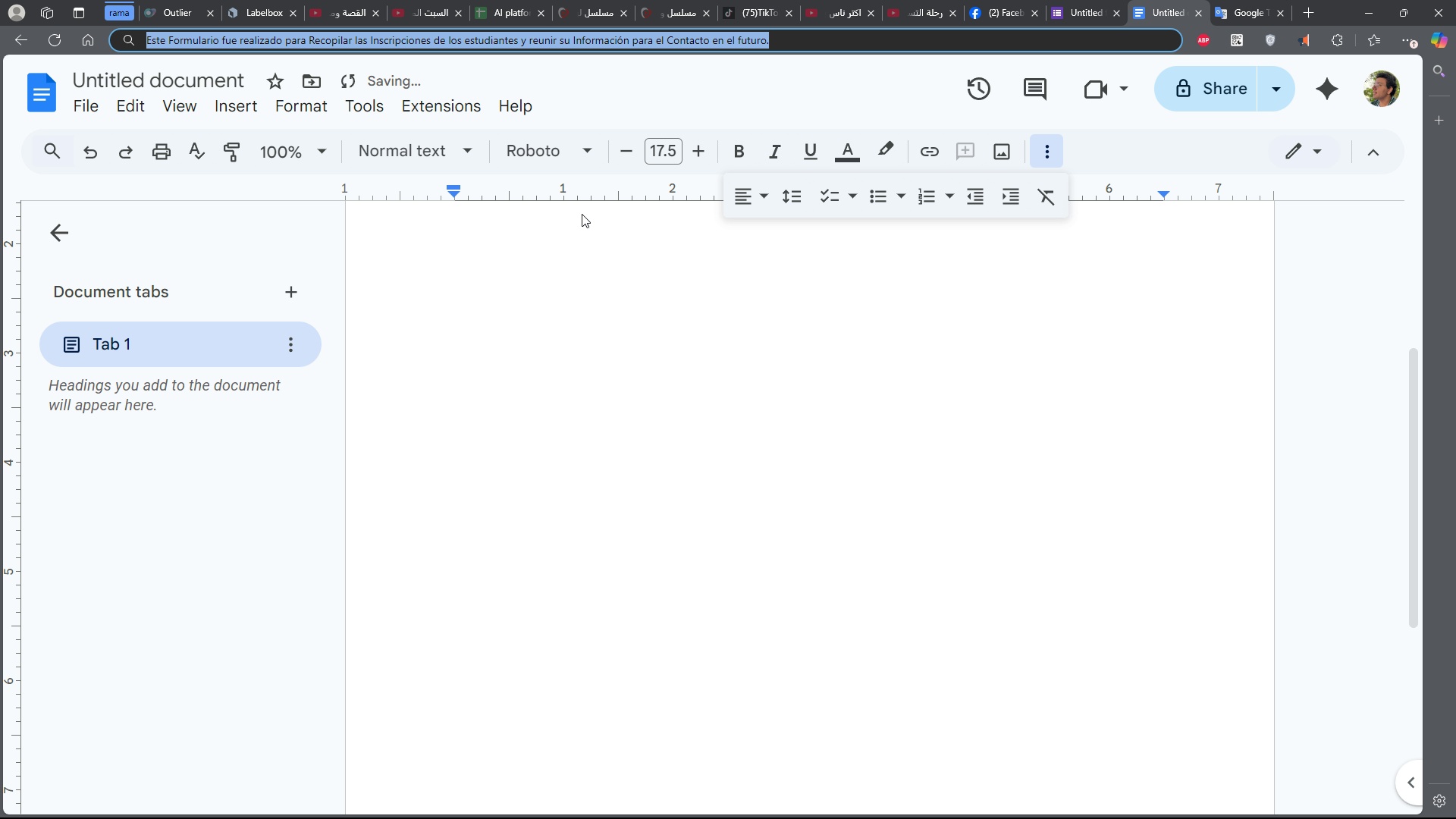 
key(Control+C)
 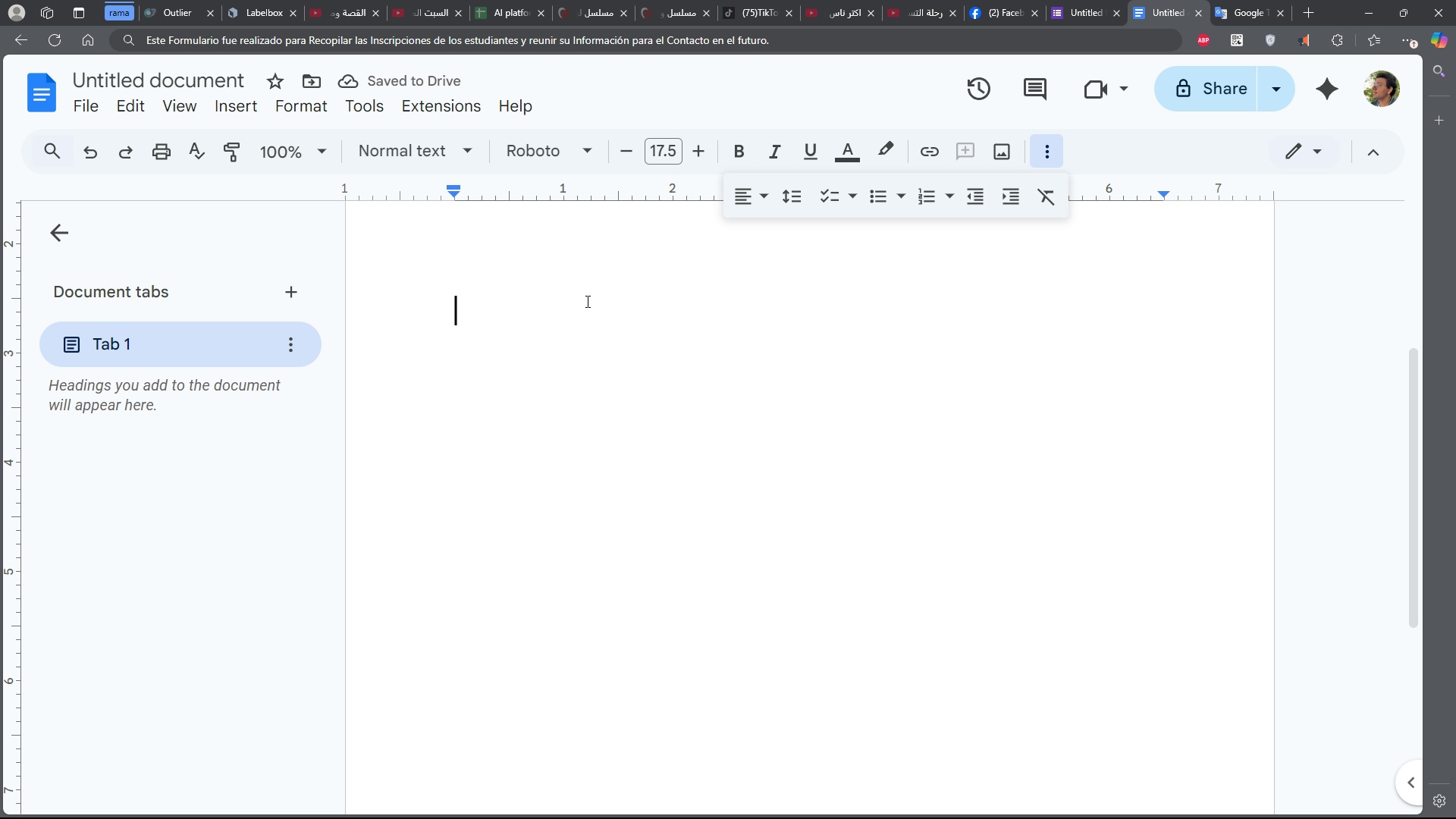 
left_click([586, 301])
 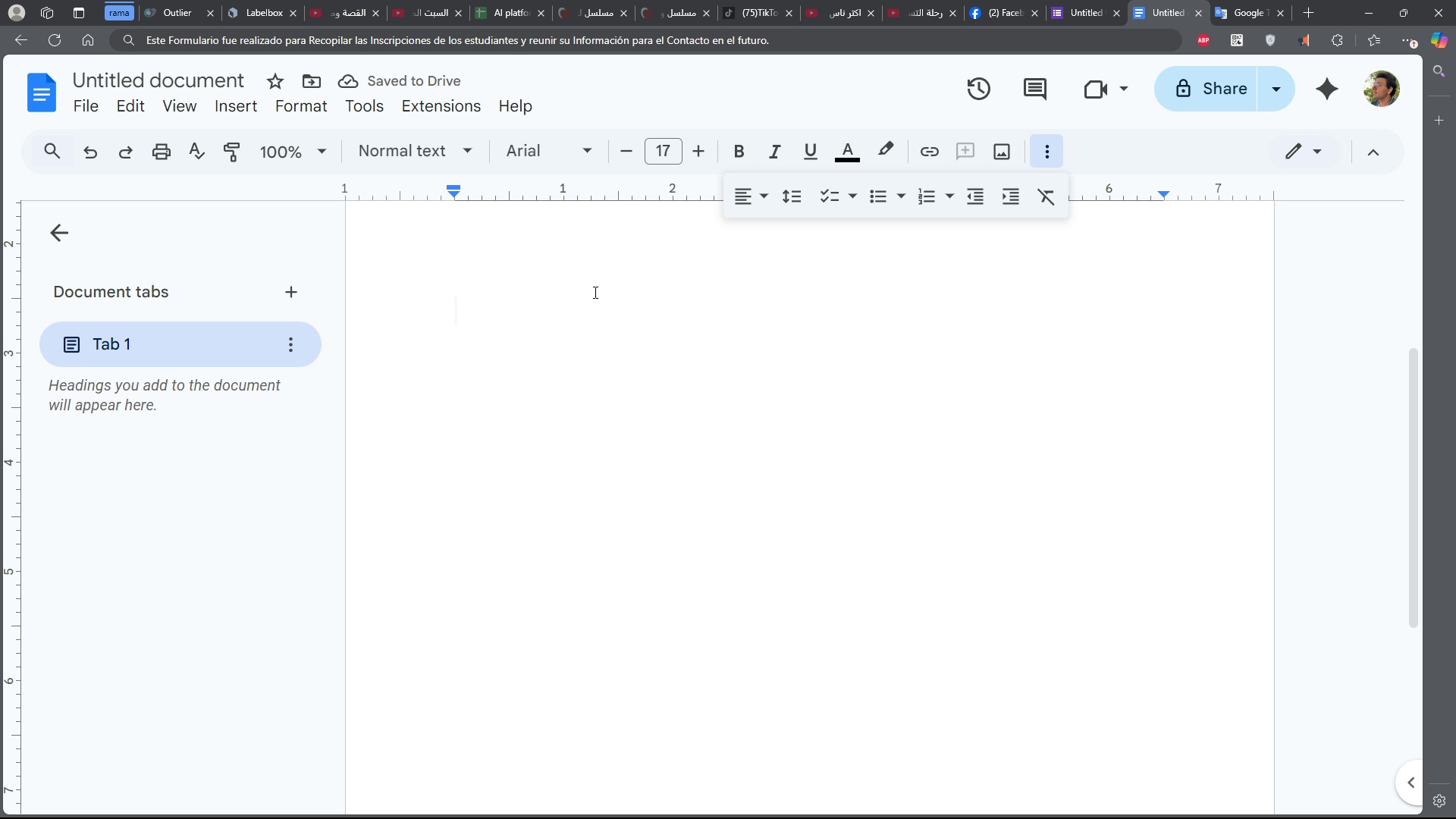 
scroll: coordinate [698, 407], scroll_direction: up, amount: 3.0
 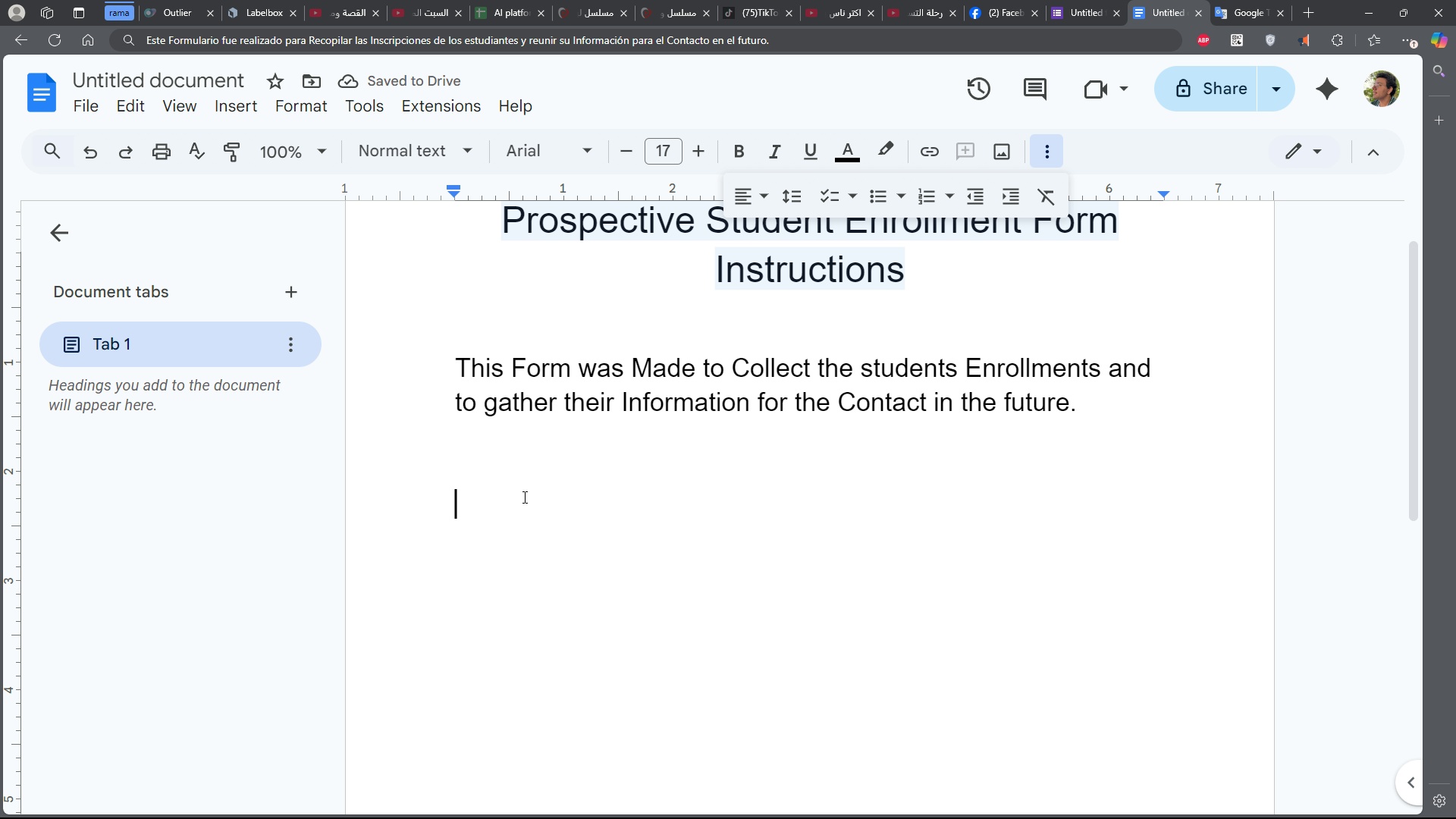 
double_click([515, 551])
 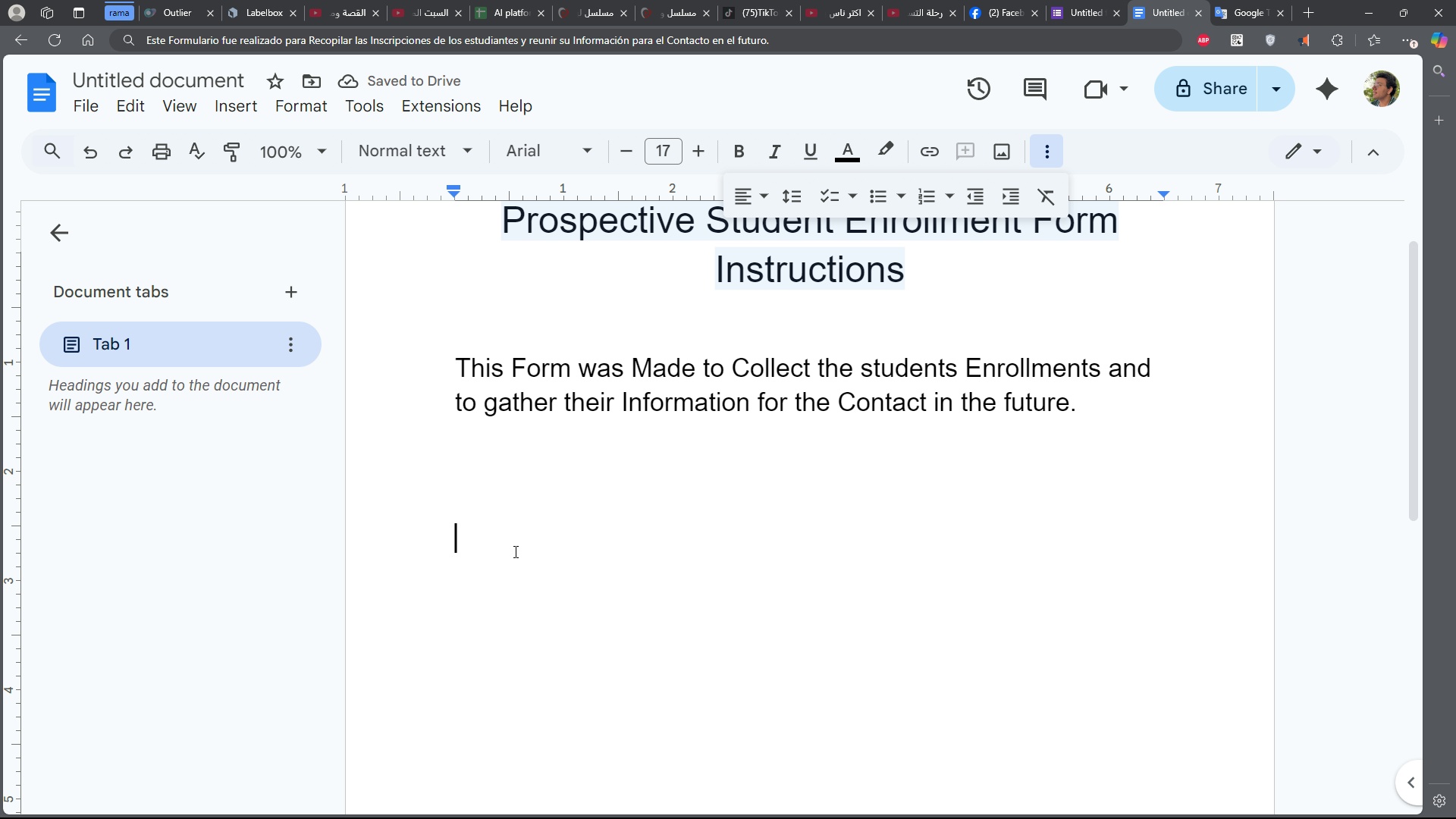 
key(Control+ControlLeft)
 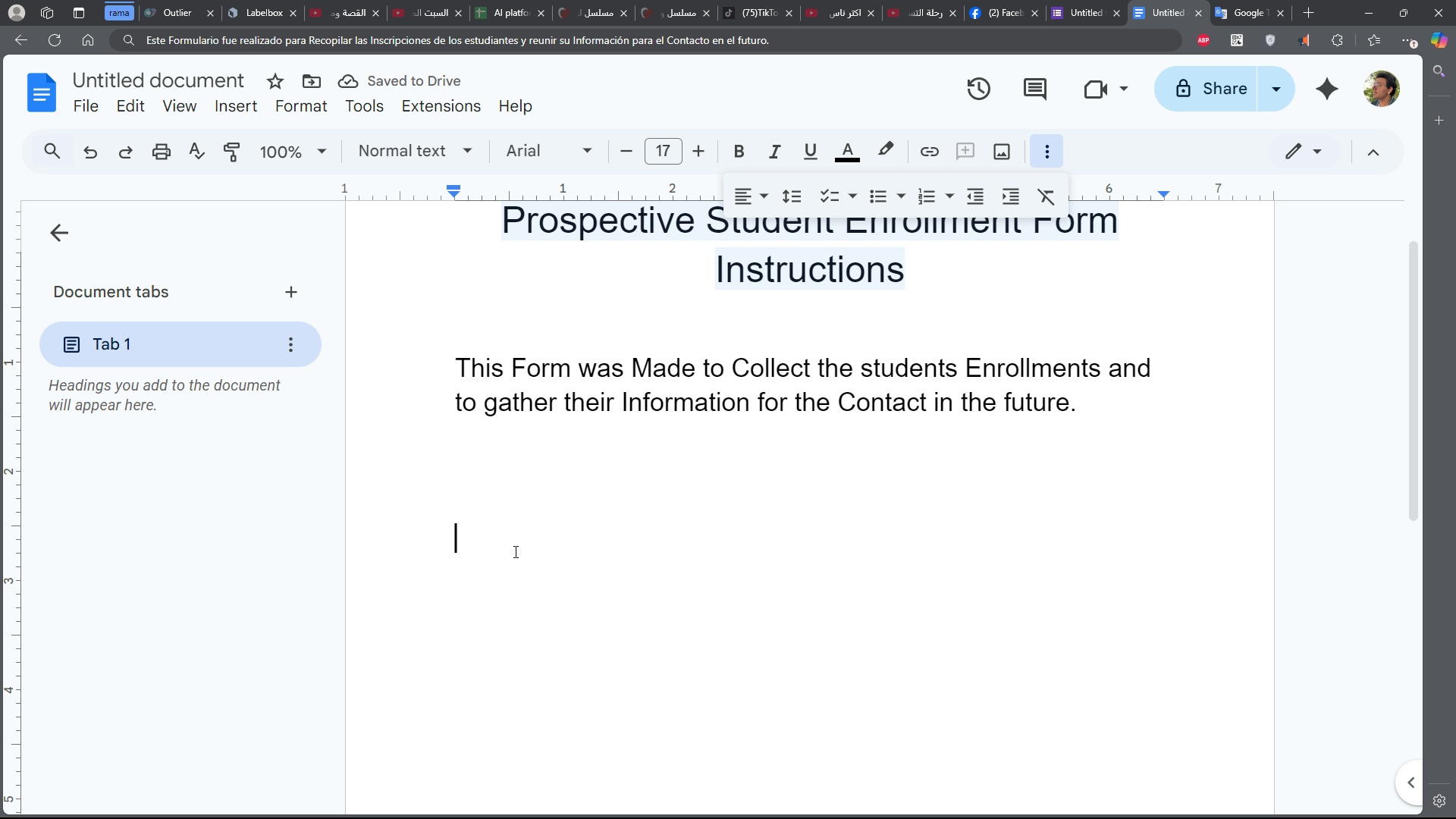 
key(Control+V)
 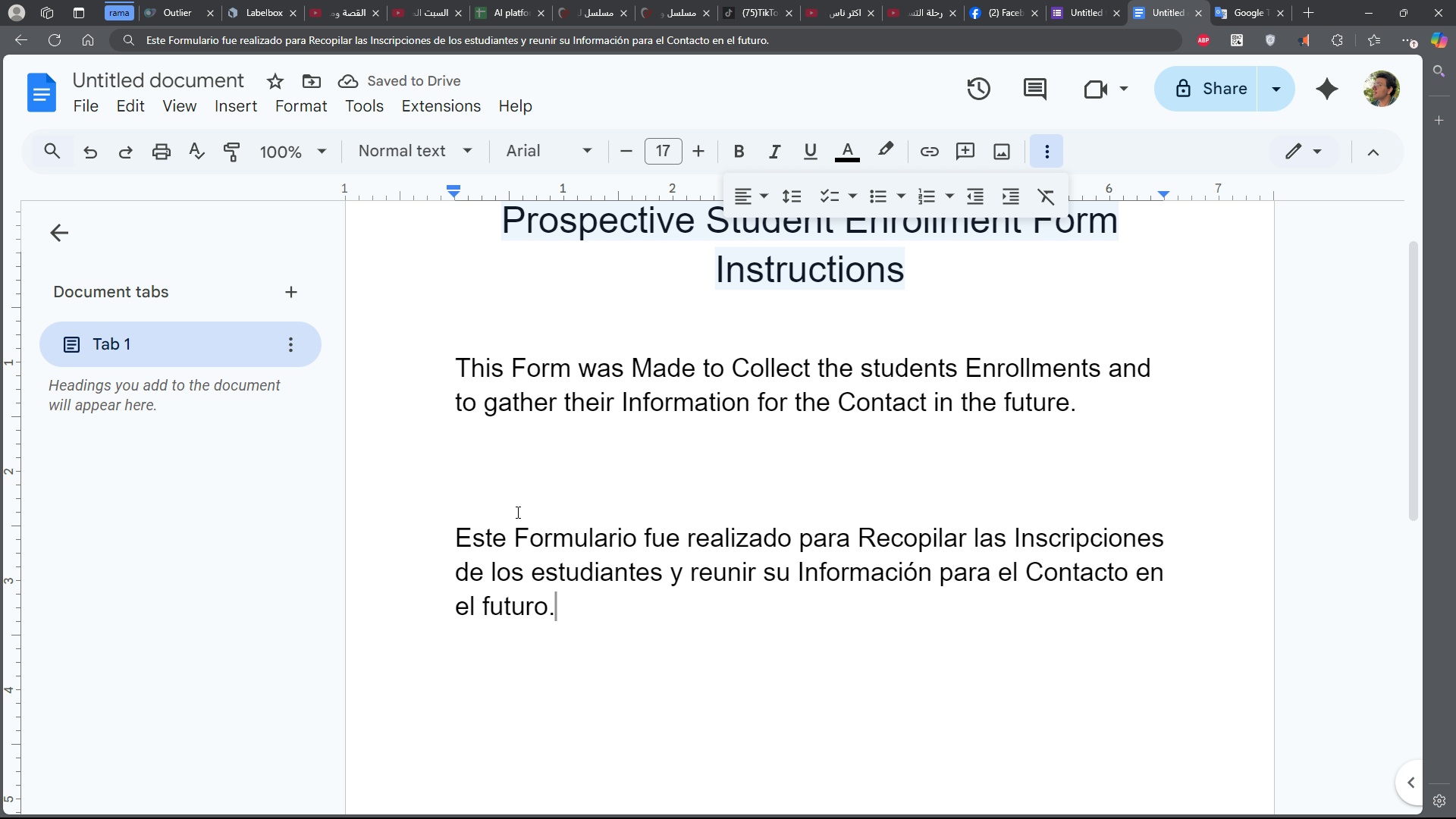 
scroll: coordinate [516, 510], scroll_direction: down, amount: 3.0
 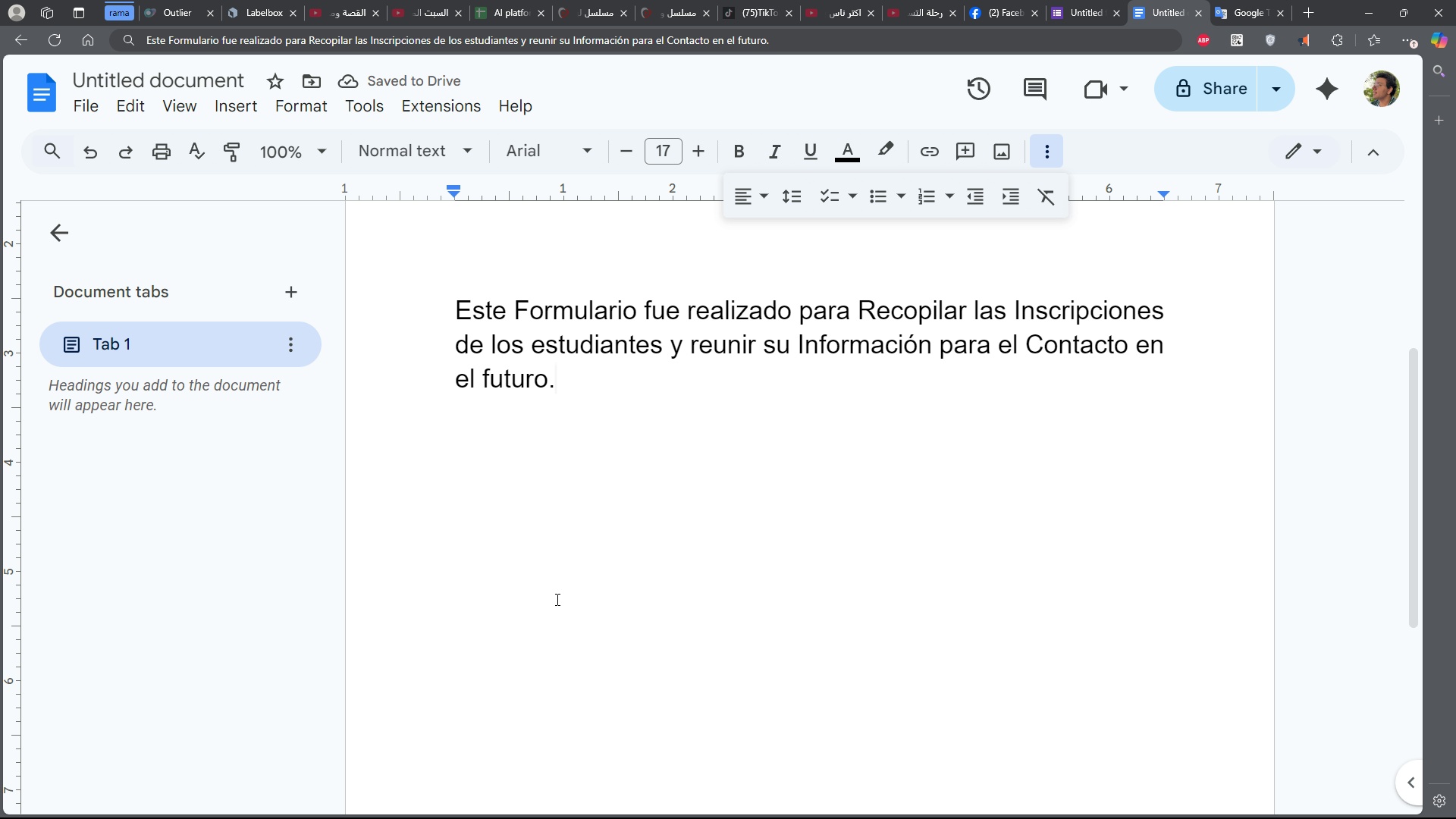 
left_click([556, 599])
 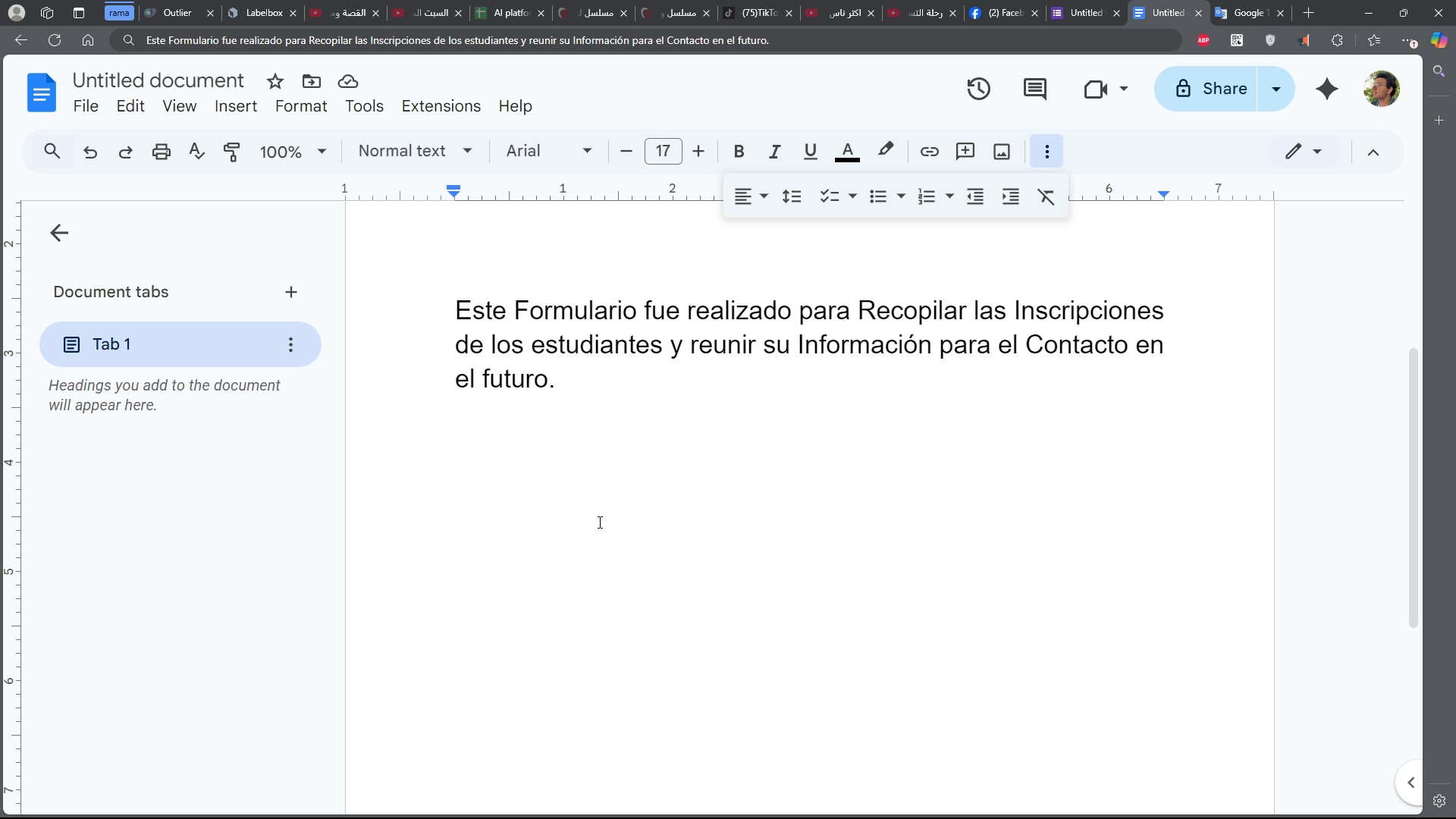 
key(Enter)
 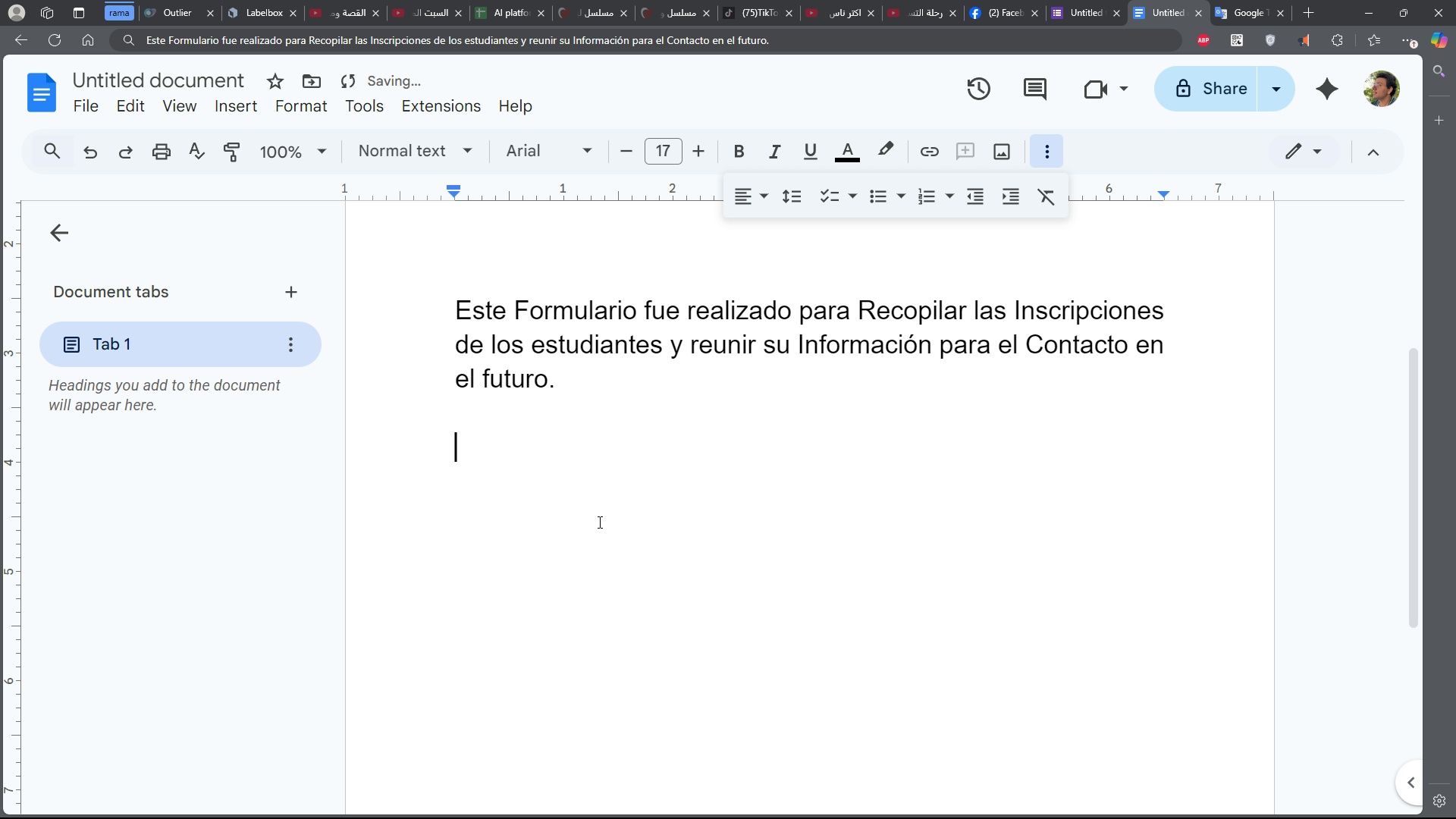 
key(Enter)
 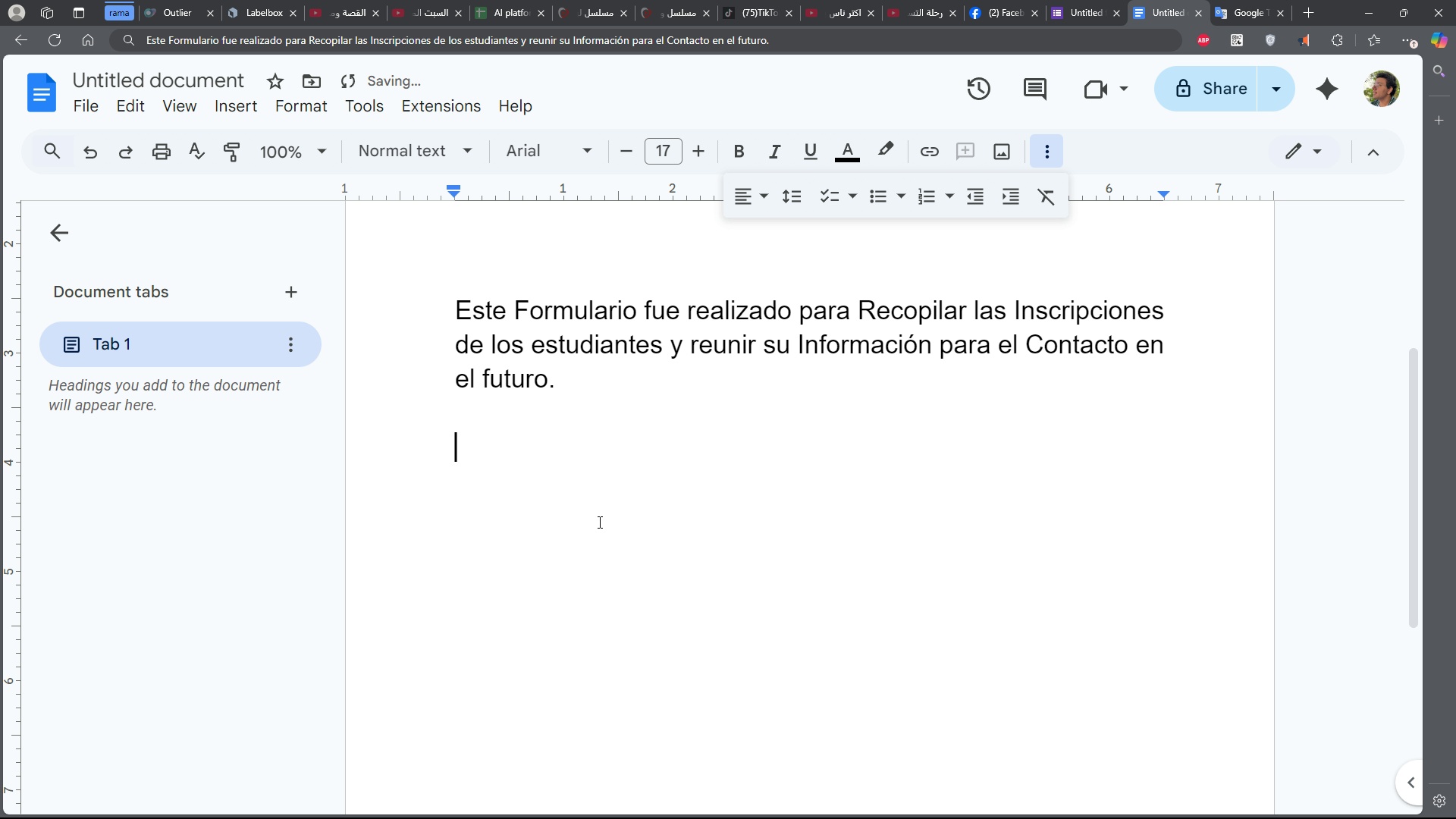 
type(TRh)
key(Backspace)
key(Backspace)
type(he form link: )
 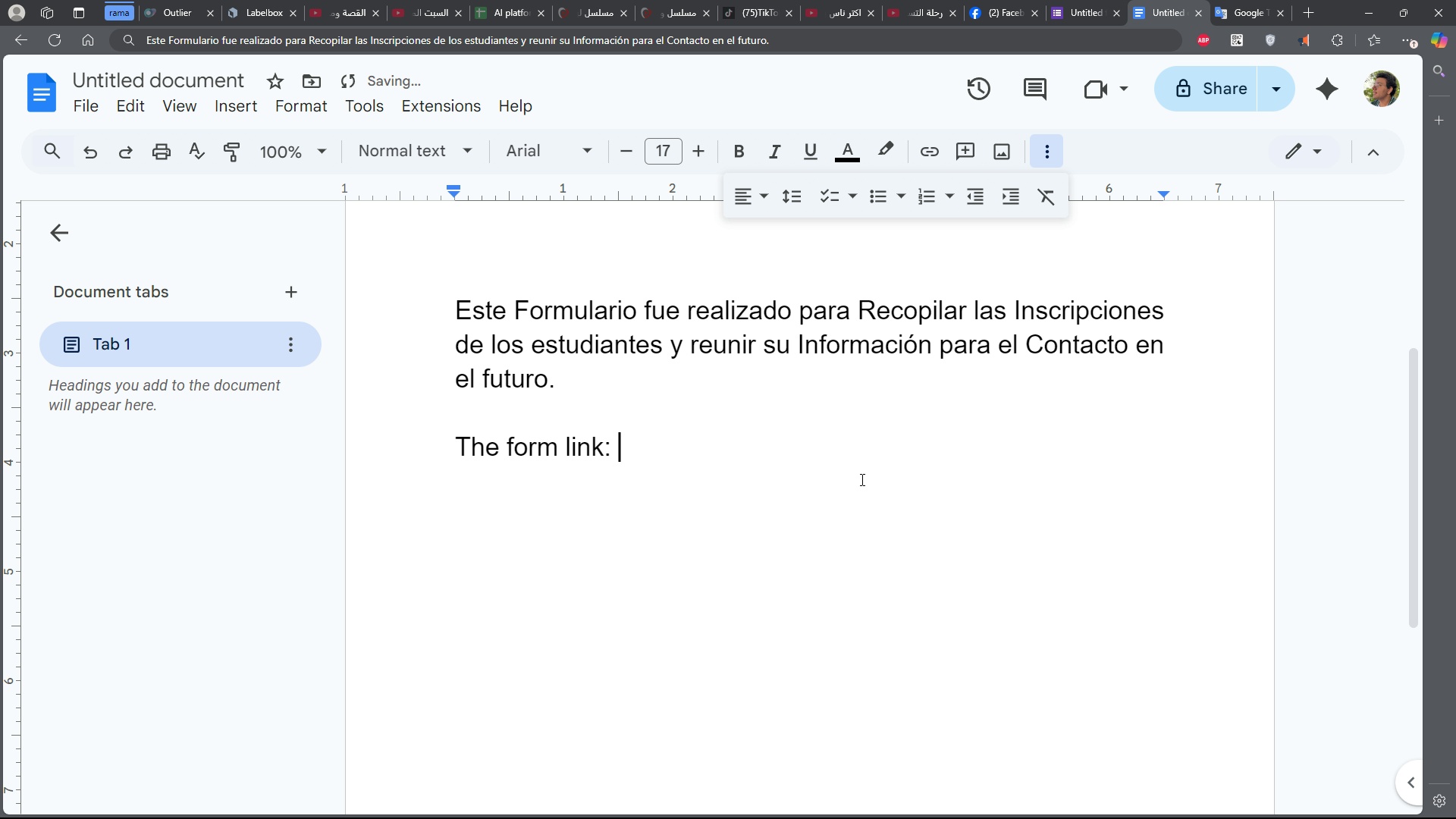 
left_click([1084, 0])
 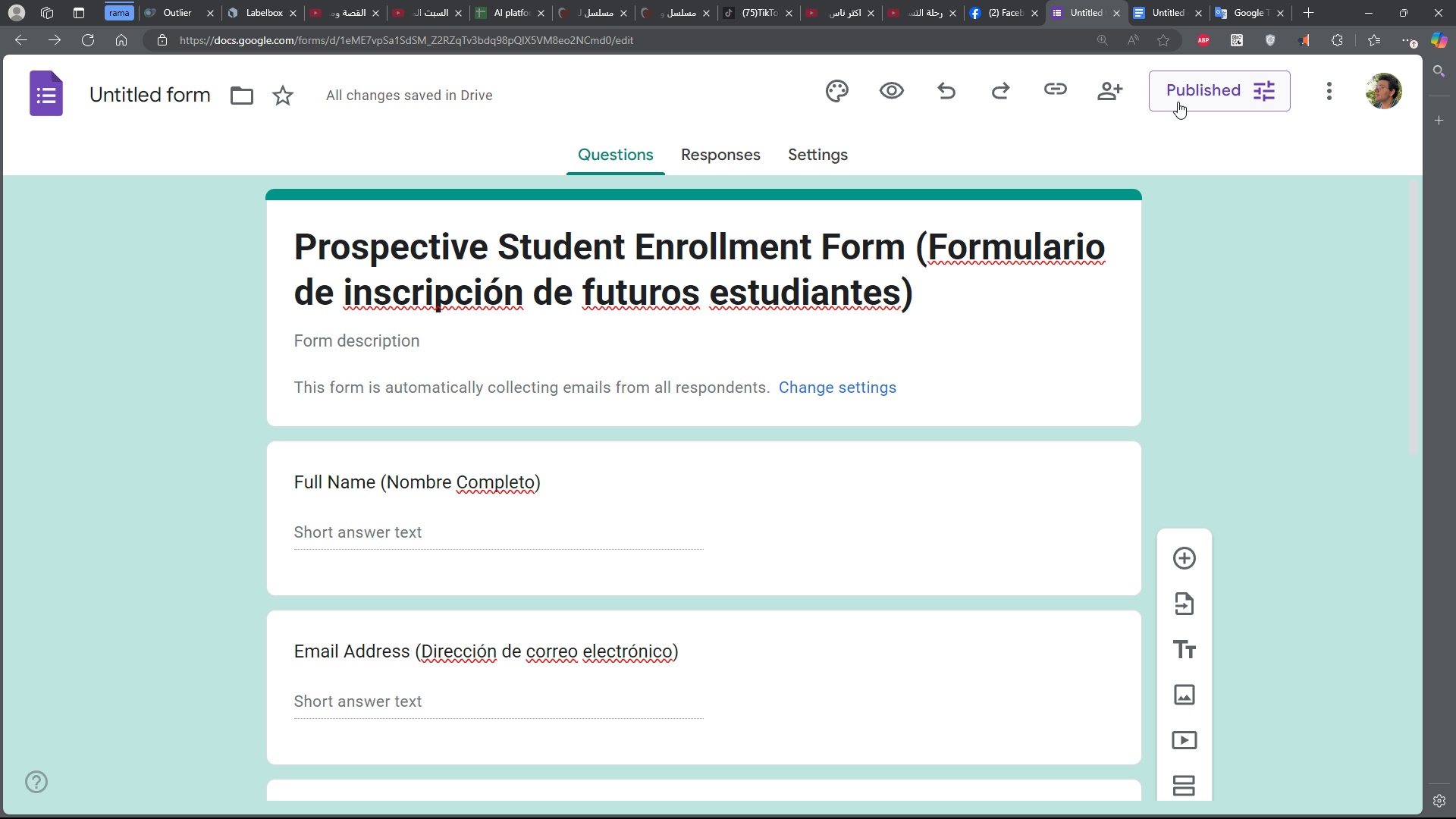 
mouse_move([1054, 90])
 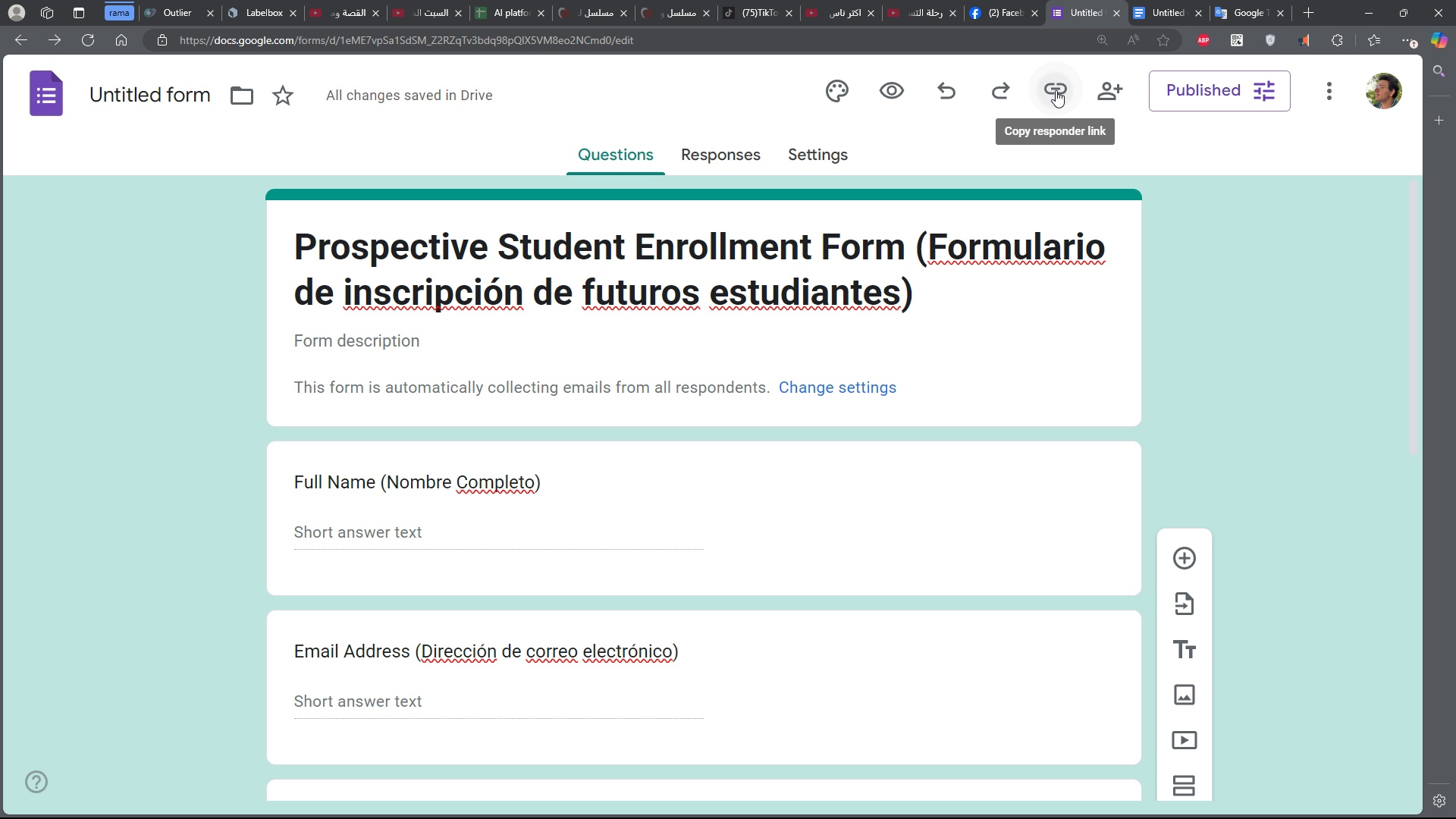 
left_click([1056, 90])
 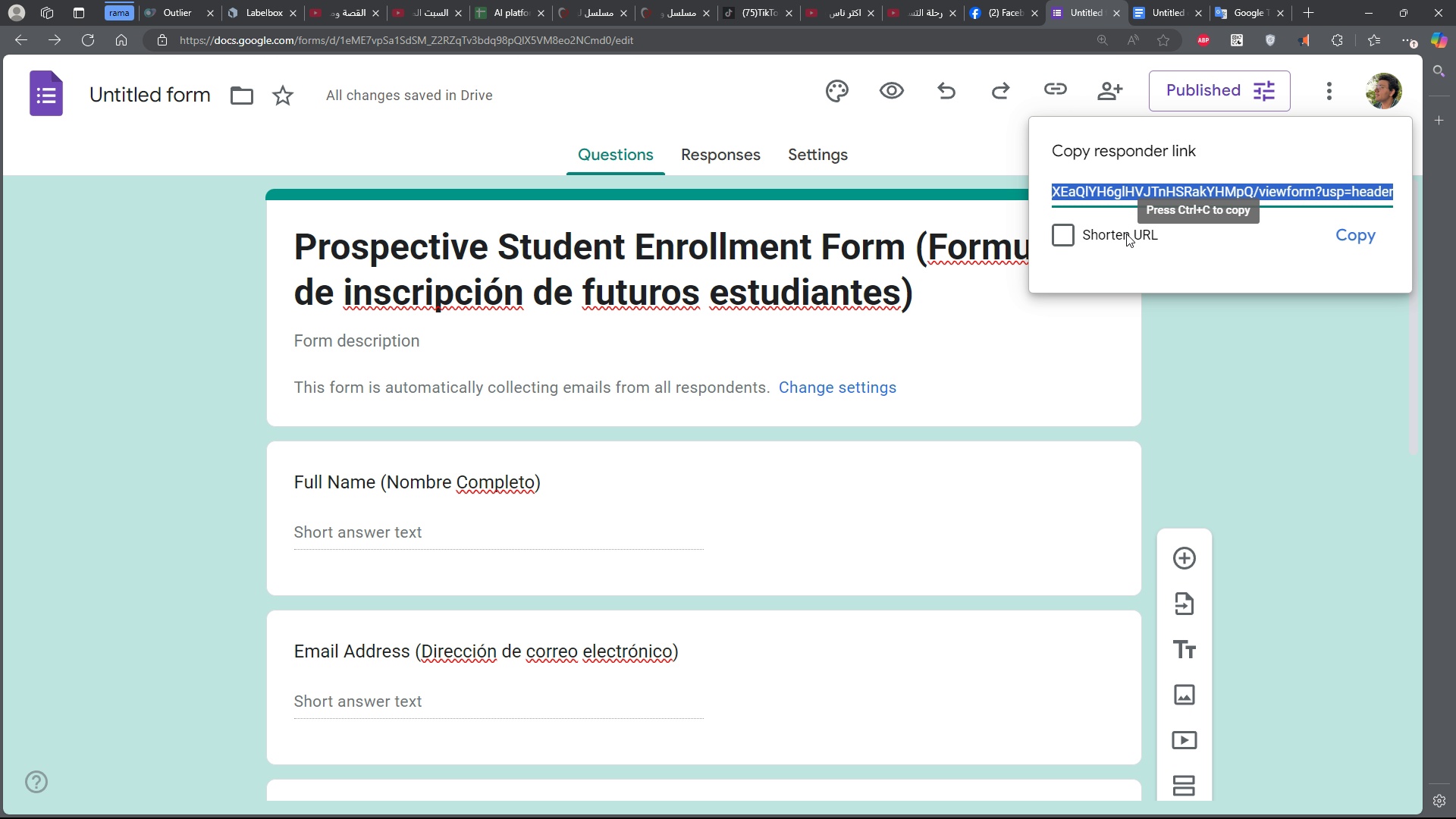 
left_click([1125, 234])
 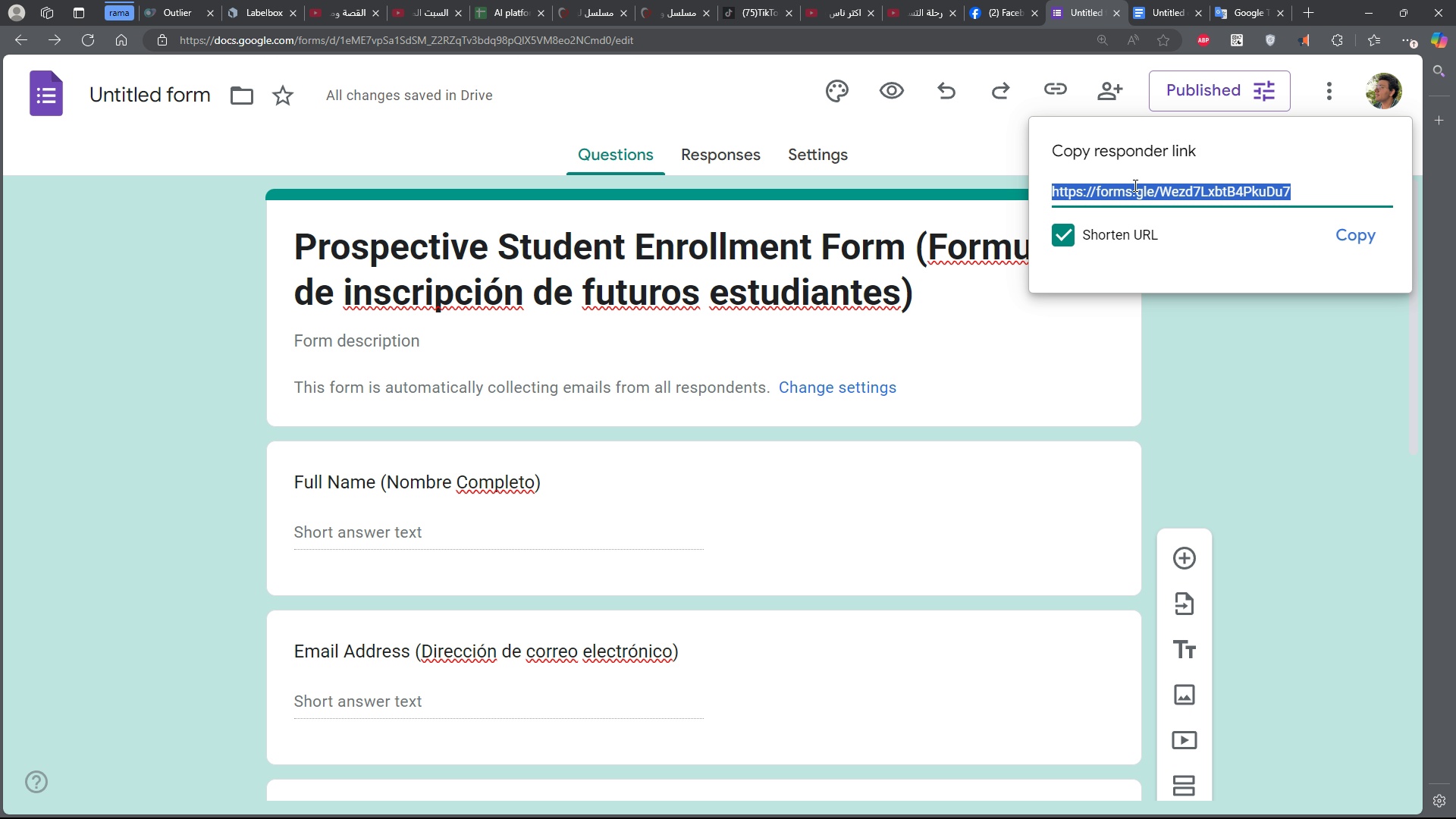 
key(Control+C)
 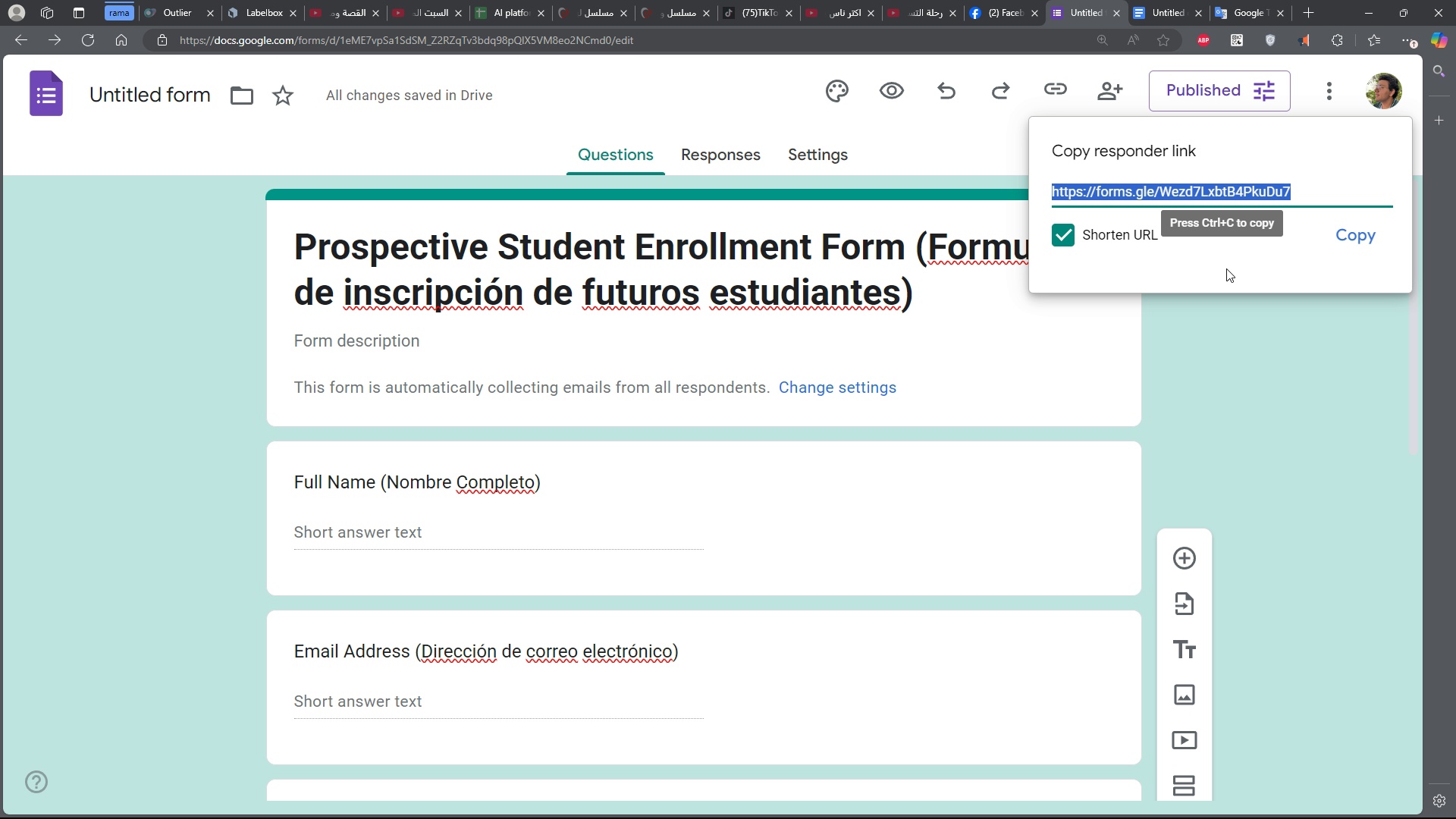 
key(Control+C)
 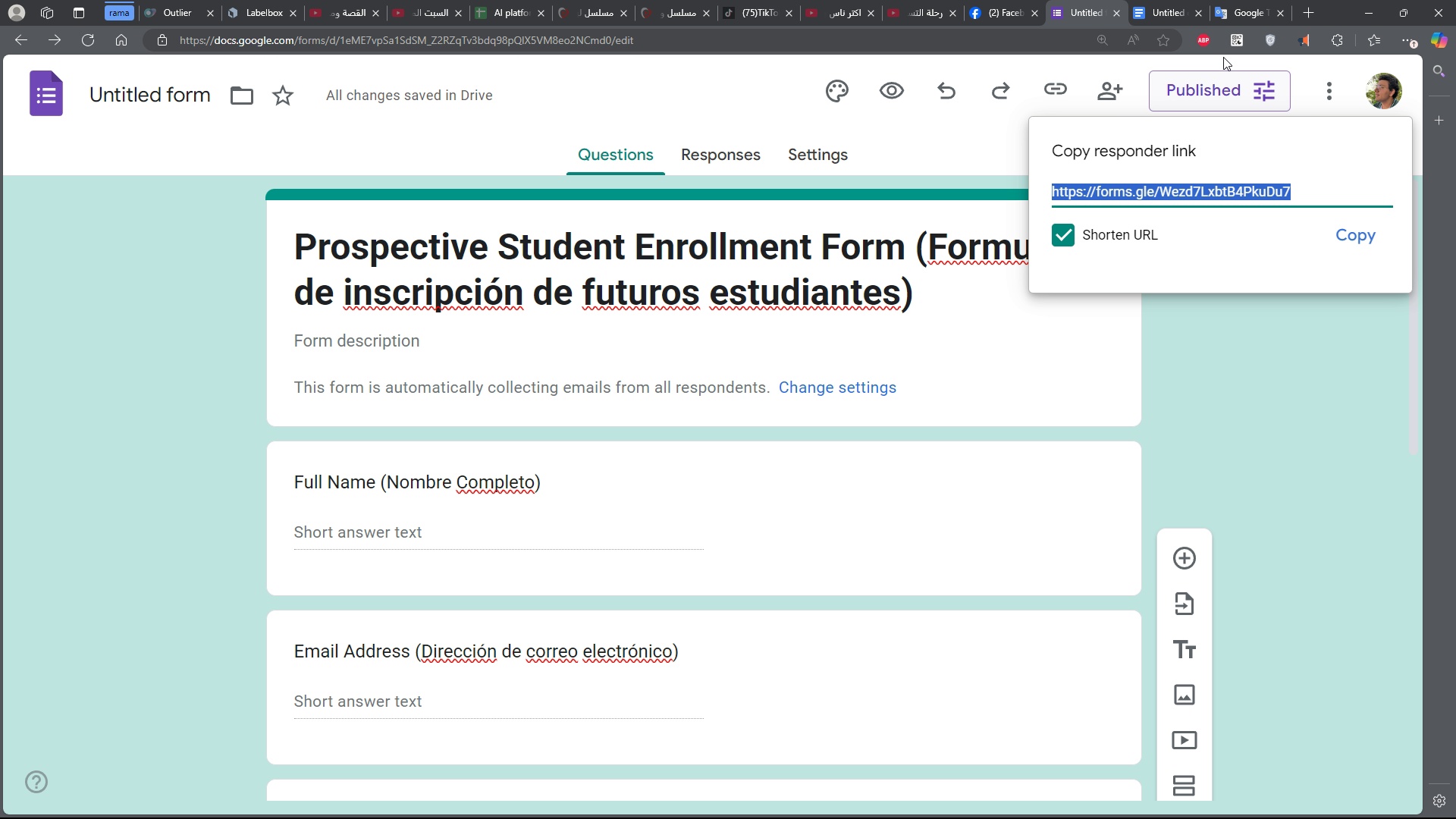 
key(Control+C)
 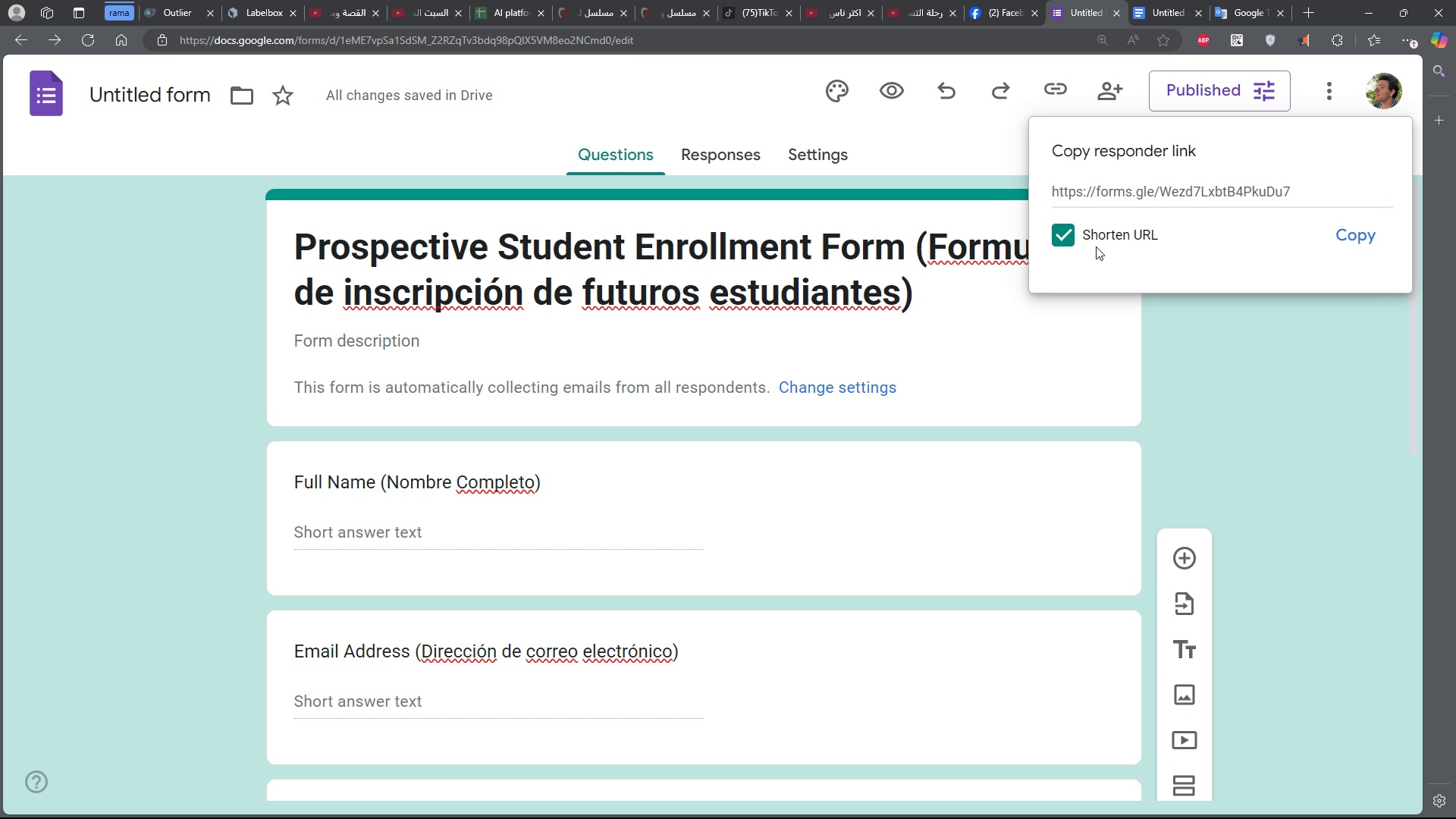 
double_click([1104, 238])
 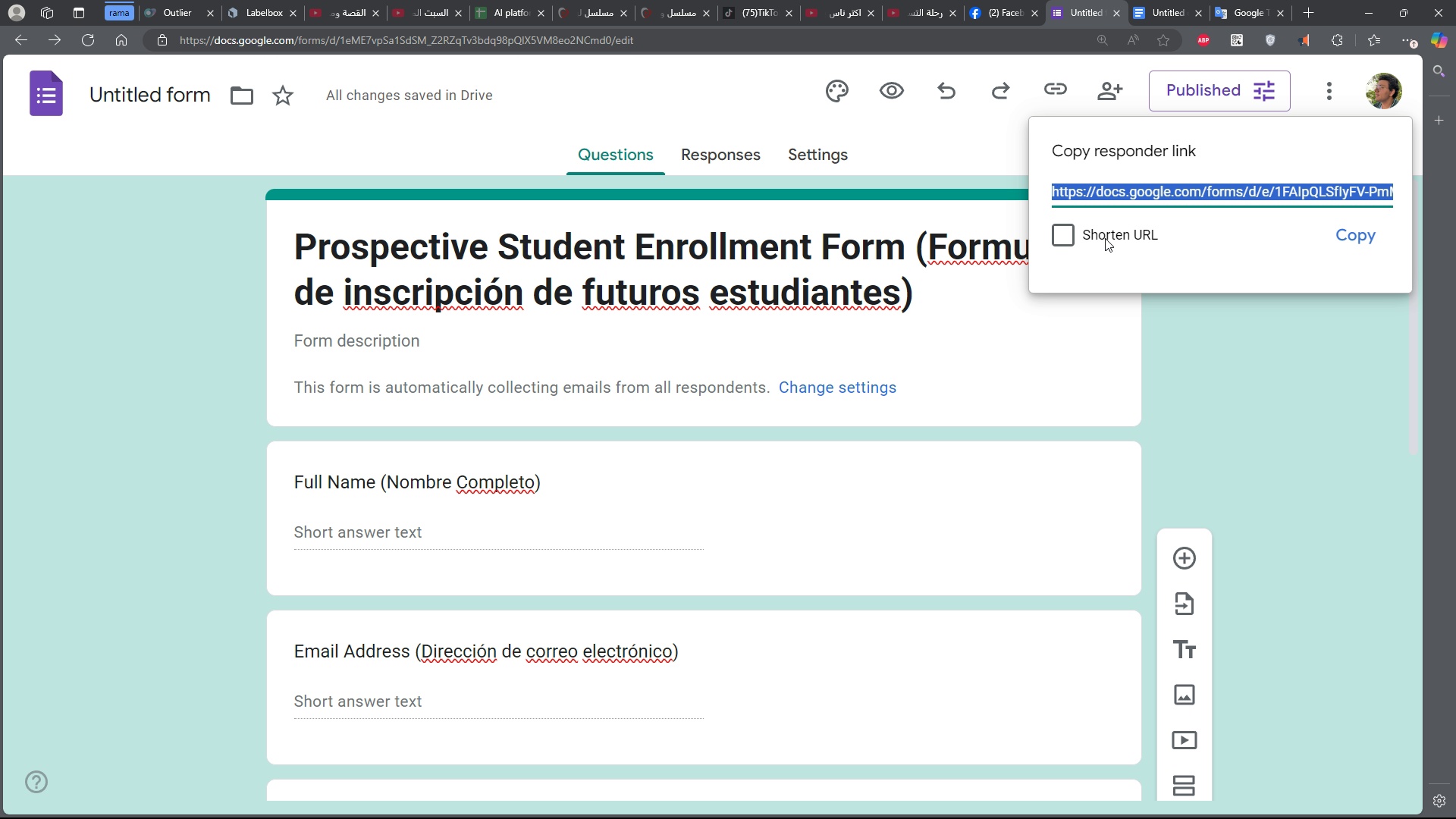 
triple_click([1105, 238])